 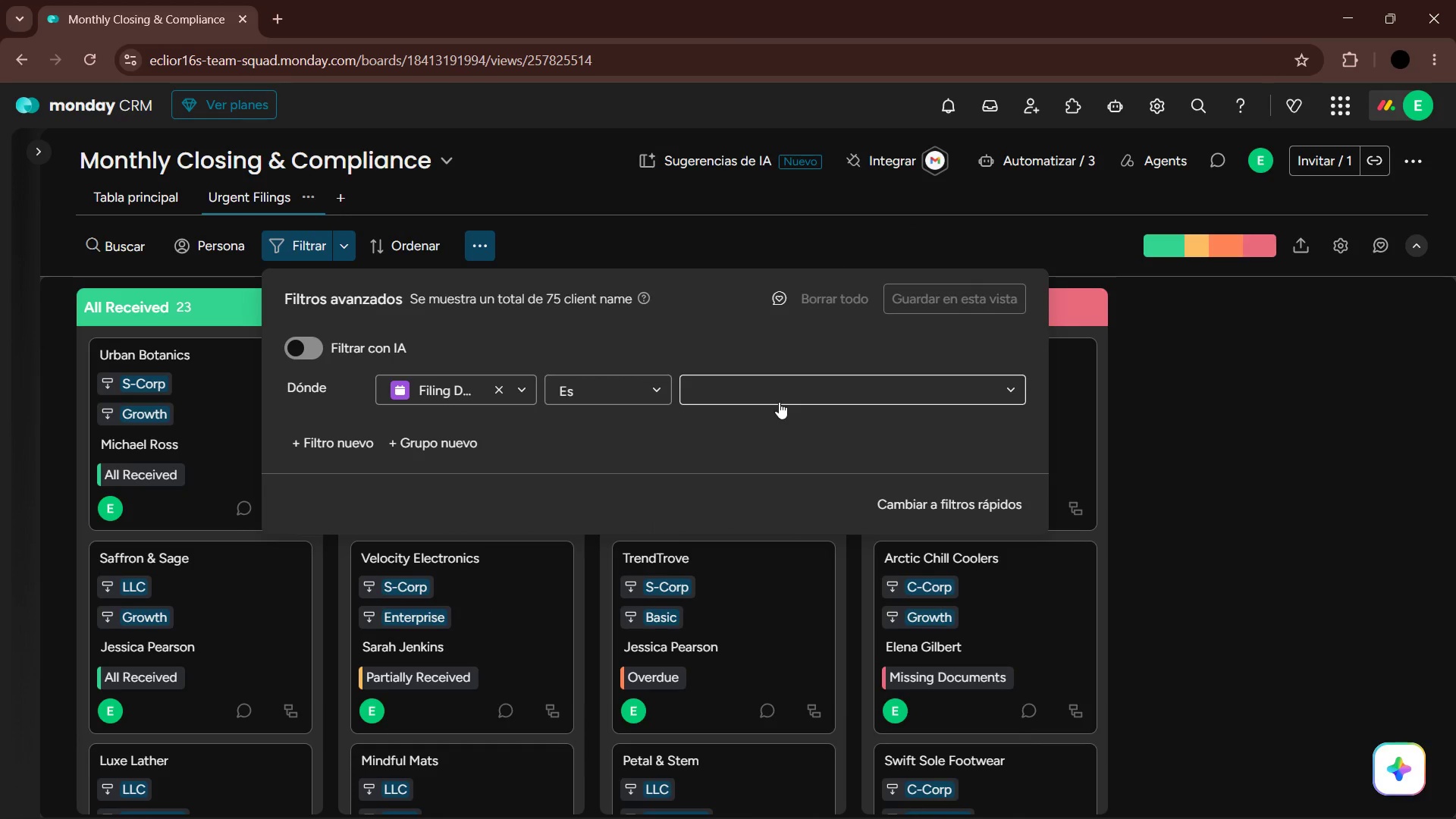 
left_click([794, 394])
 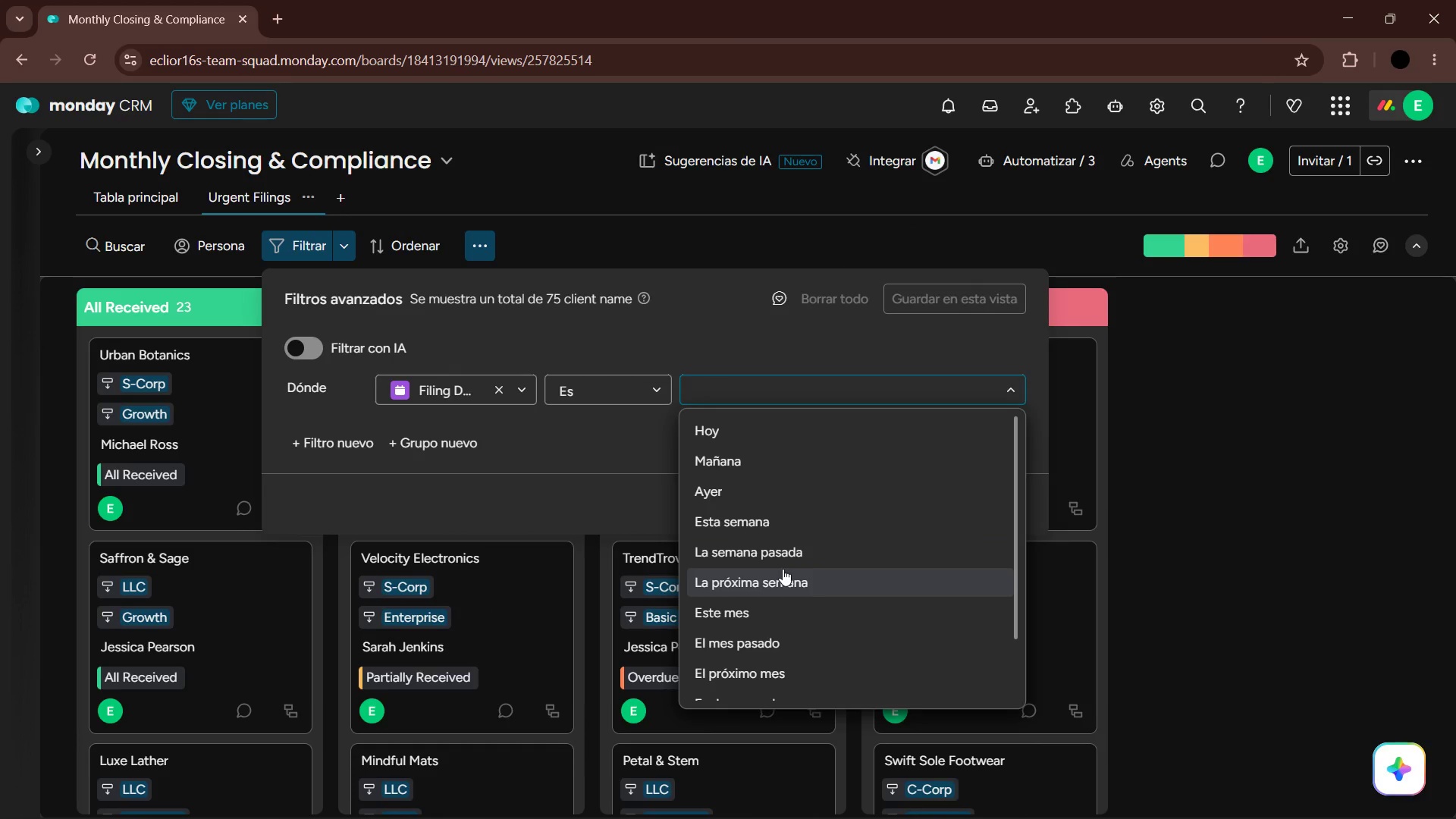 
left_click([782, 573])
 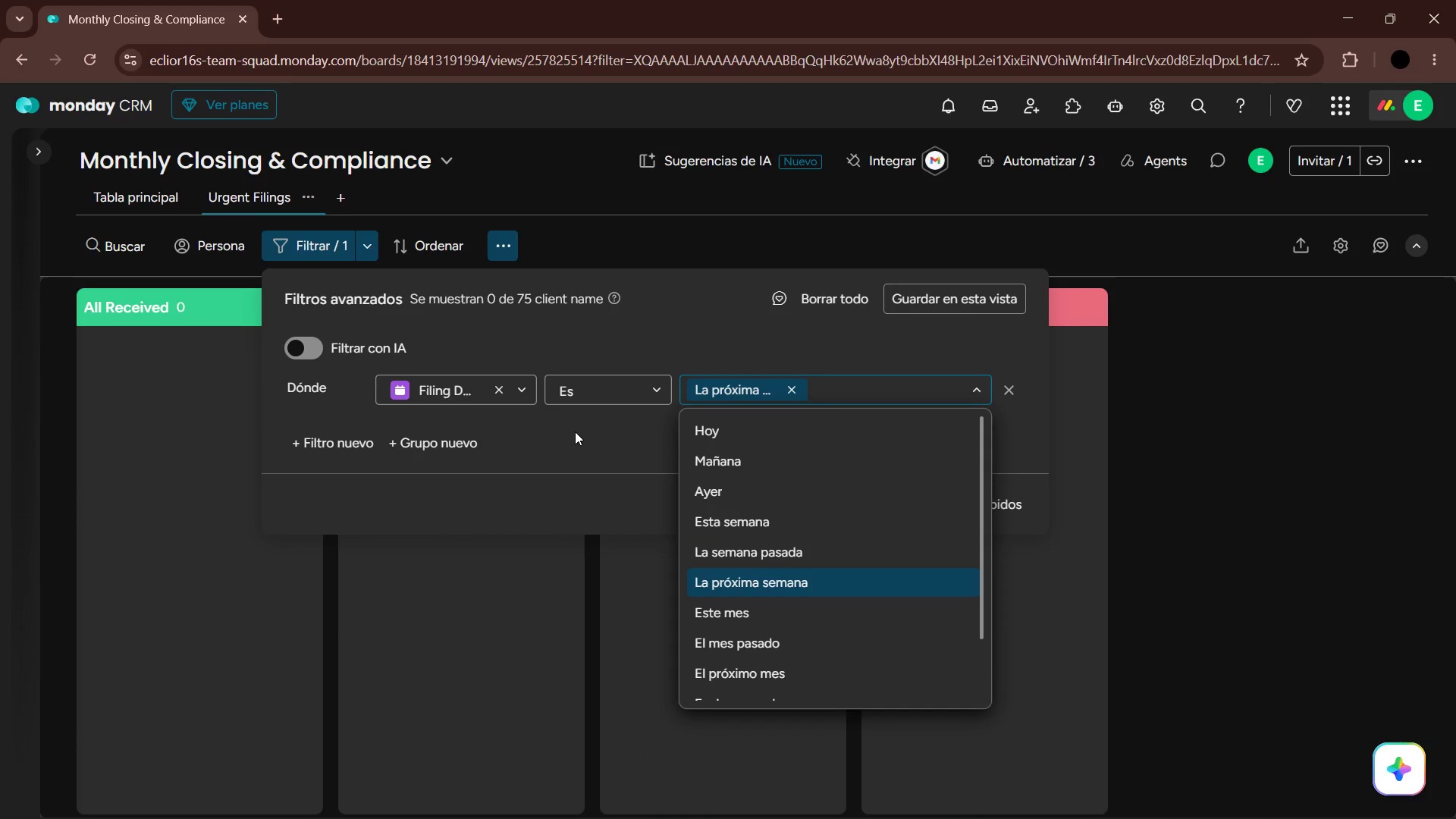 
left_click([578, 431])
 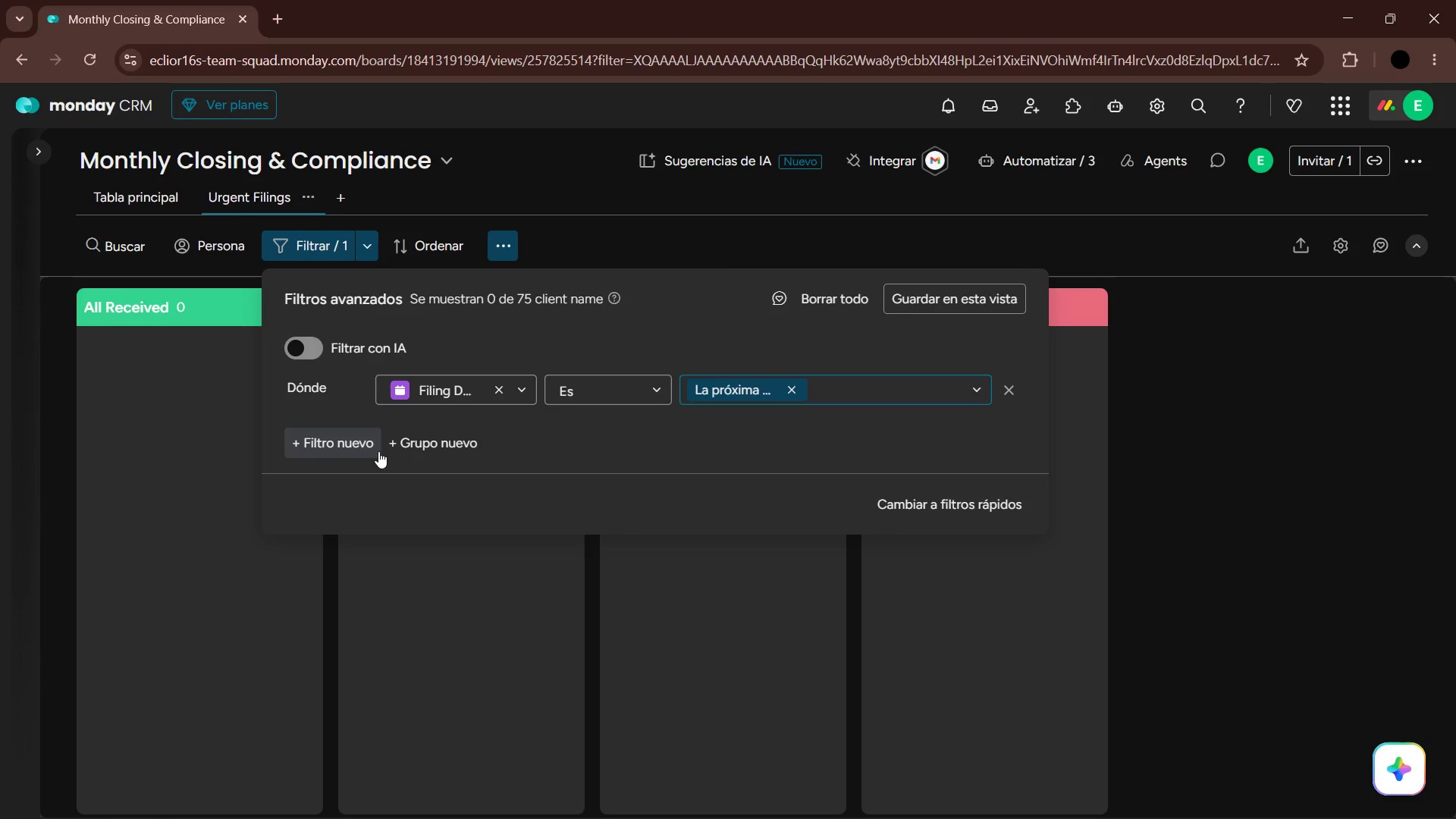 
left_click([360, 451])
 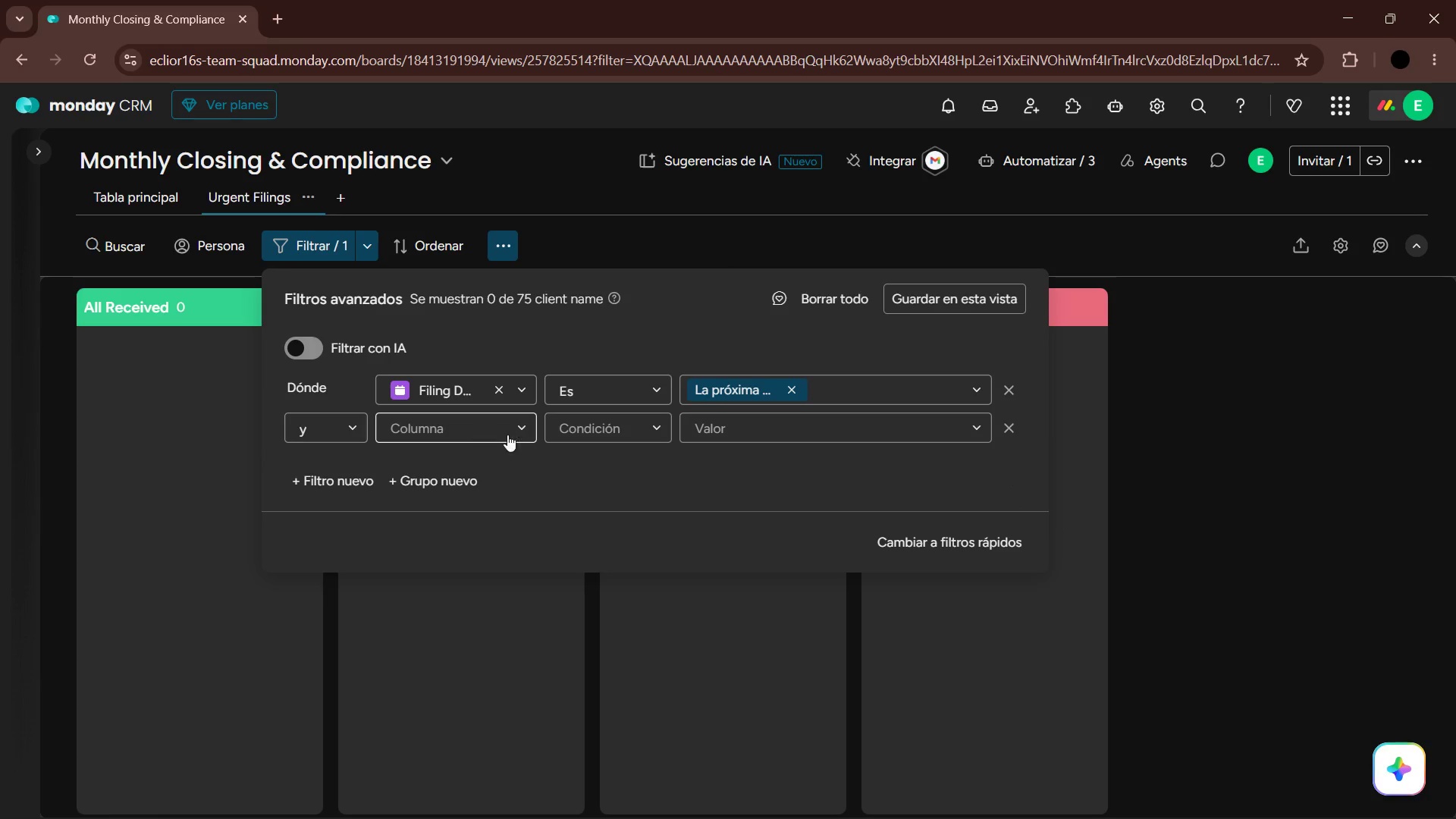 
left_click([526, 435])
 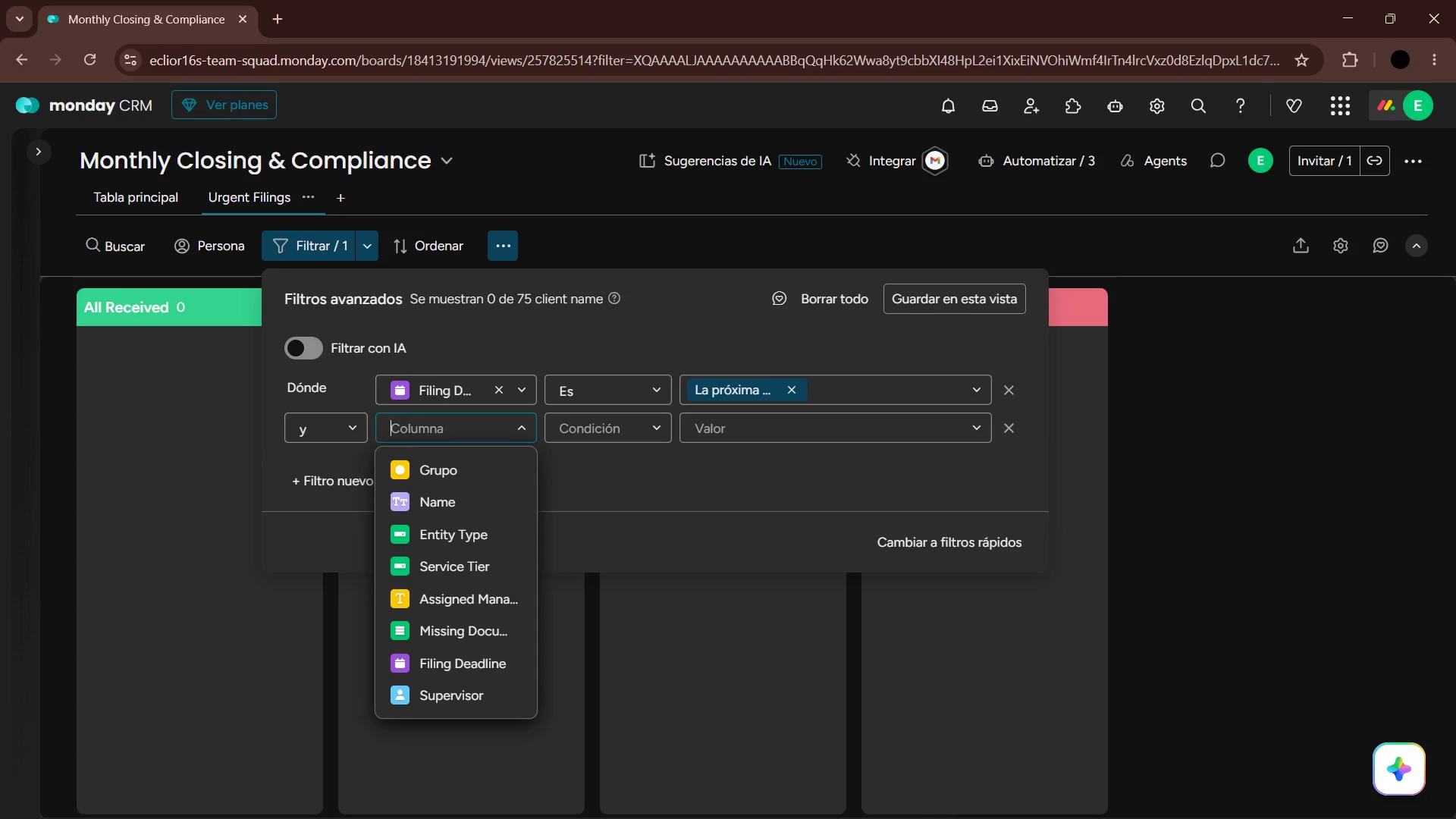 
left_click([930, 796])
 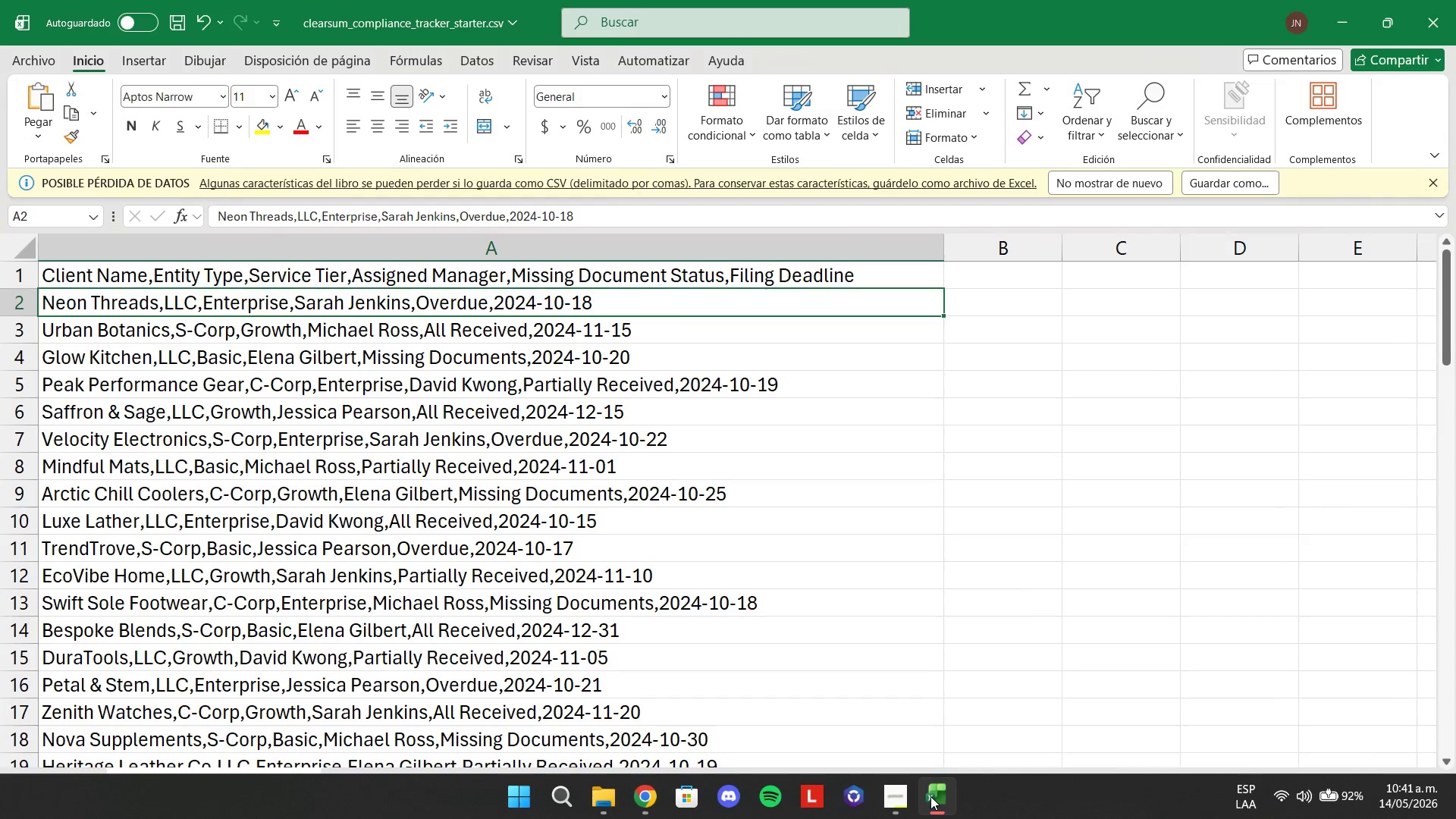 
left_click([930, 796])
 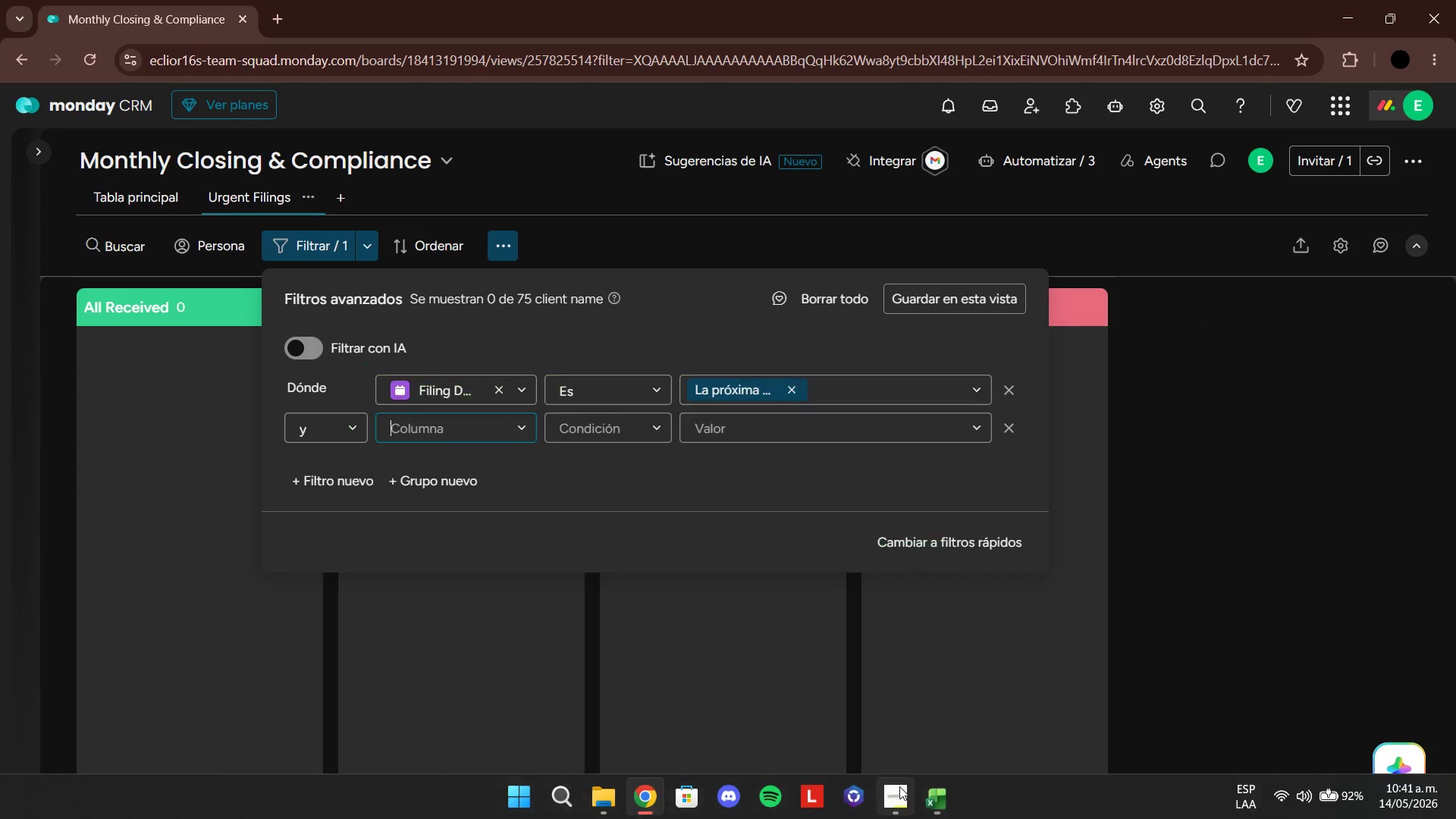 
double_click([899, 786])